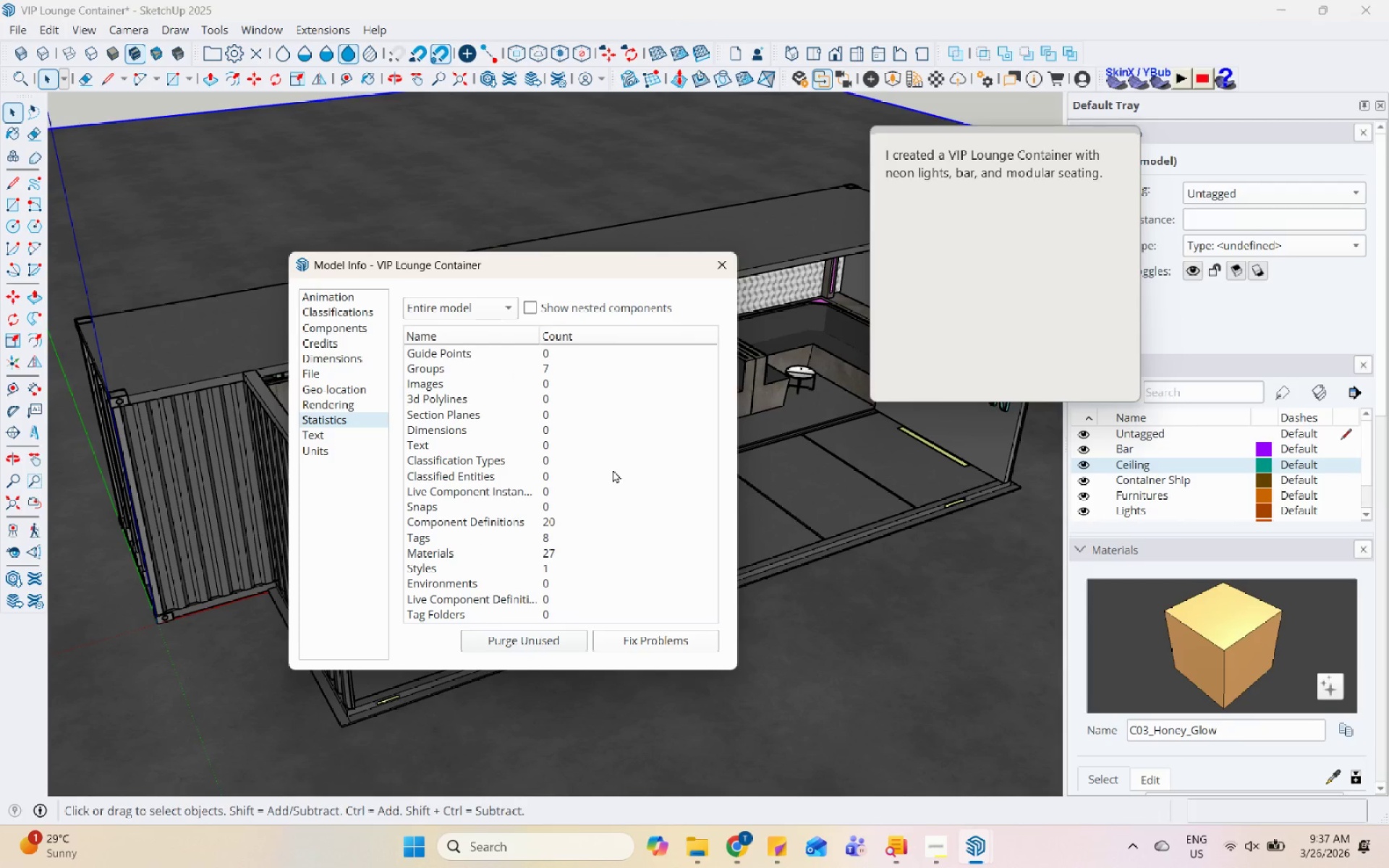 
scroll: coordinate [613, 469], scroll_direction: up, amount: 5.0
 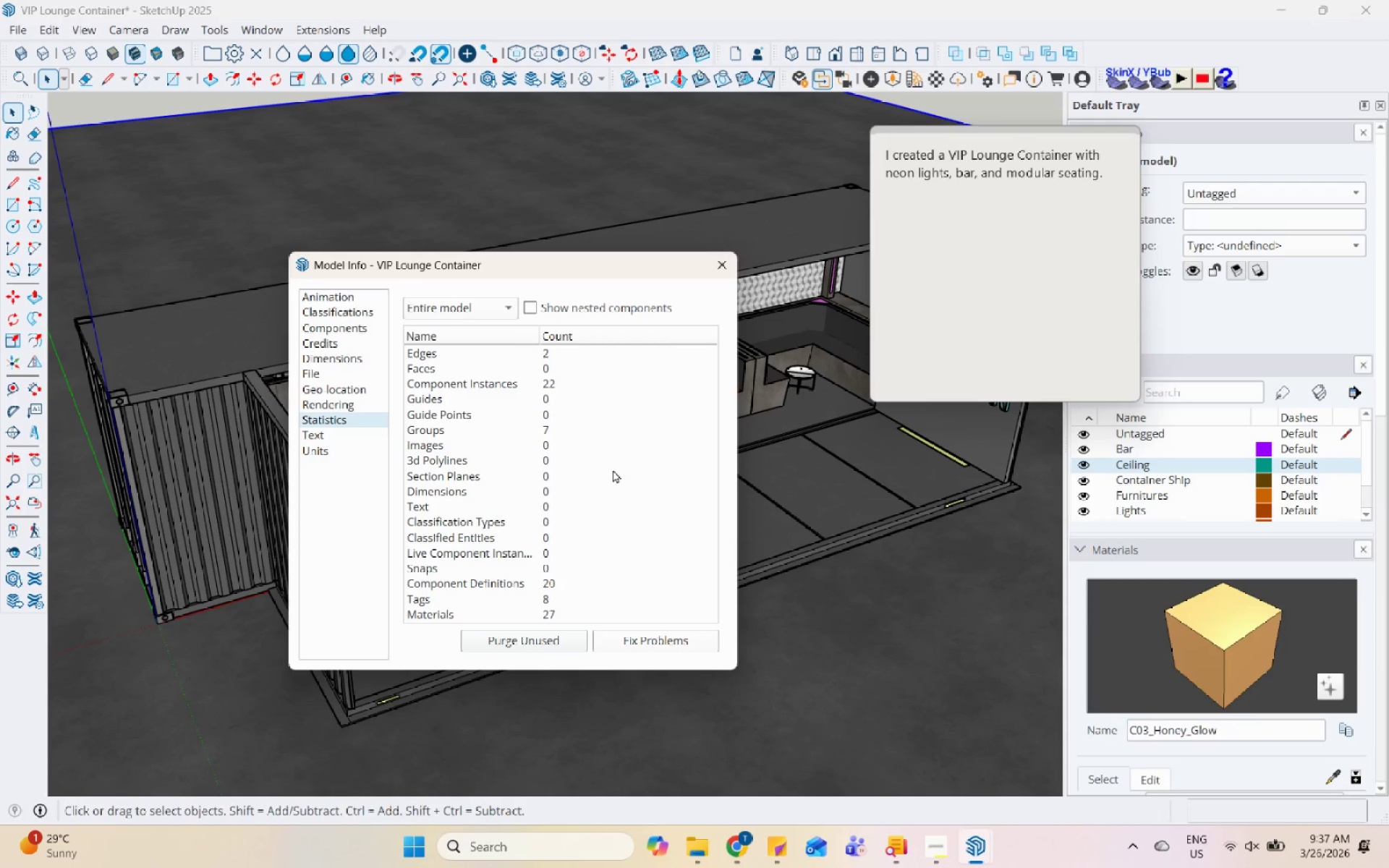 
scroll: coordinate [613, 469], scroll_direction: down, amount: 9.0
 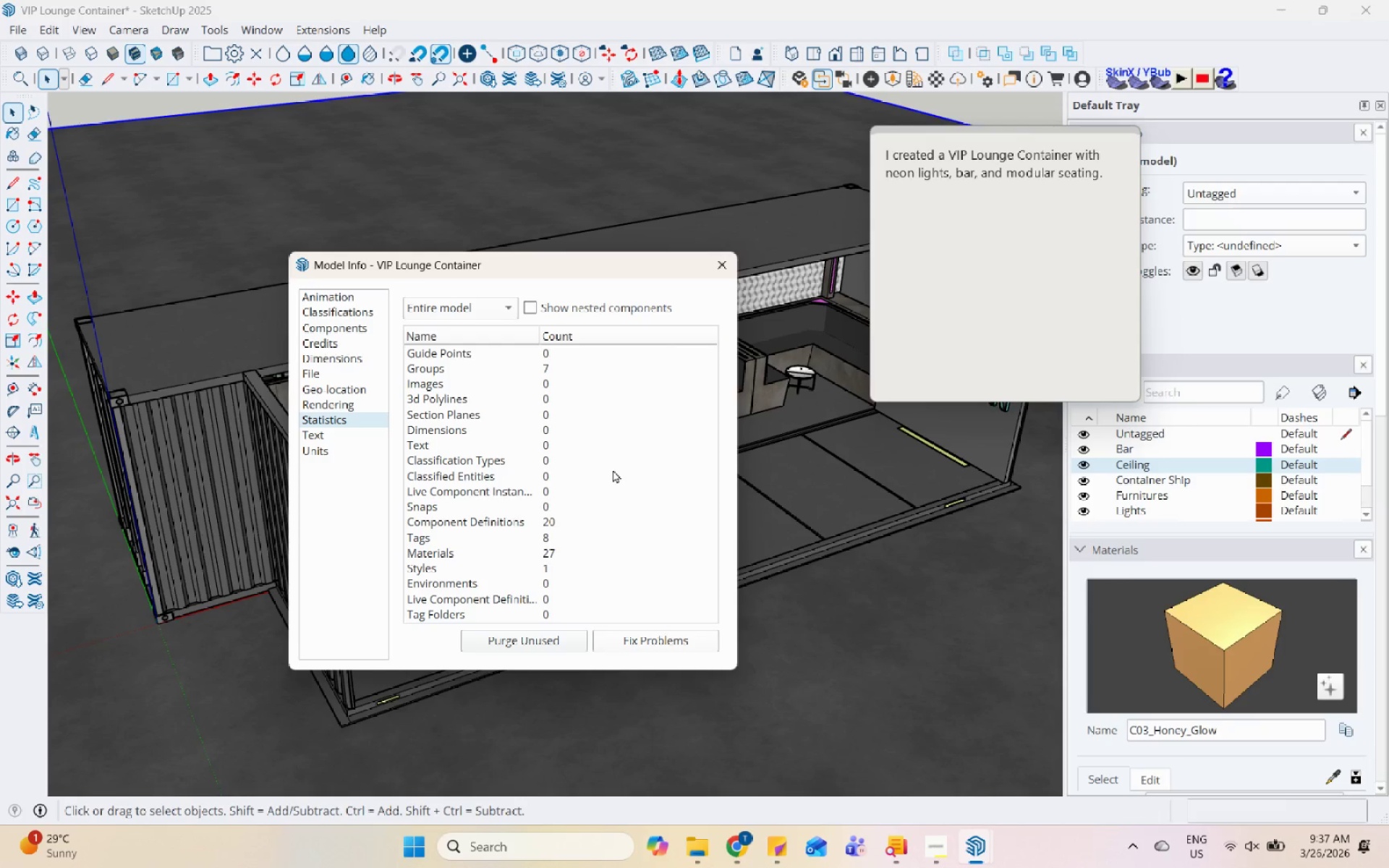 
scroll: coordinate [613, 469], scroll_direction: up, amount: 5.0
 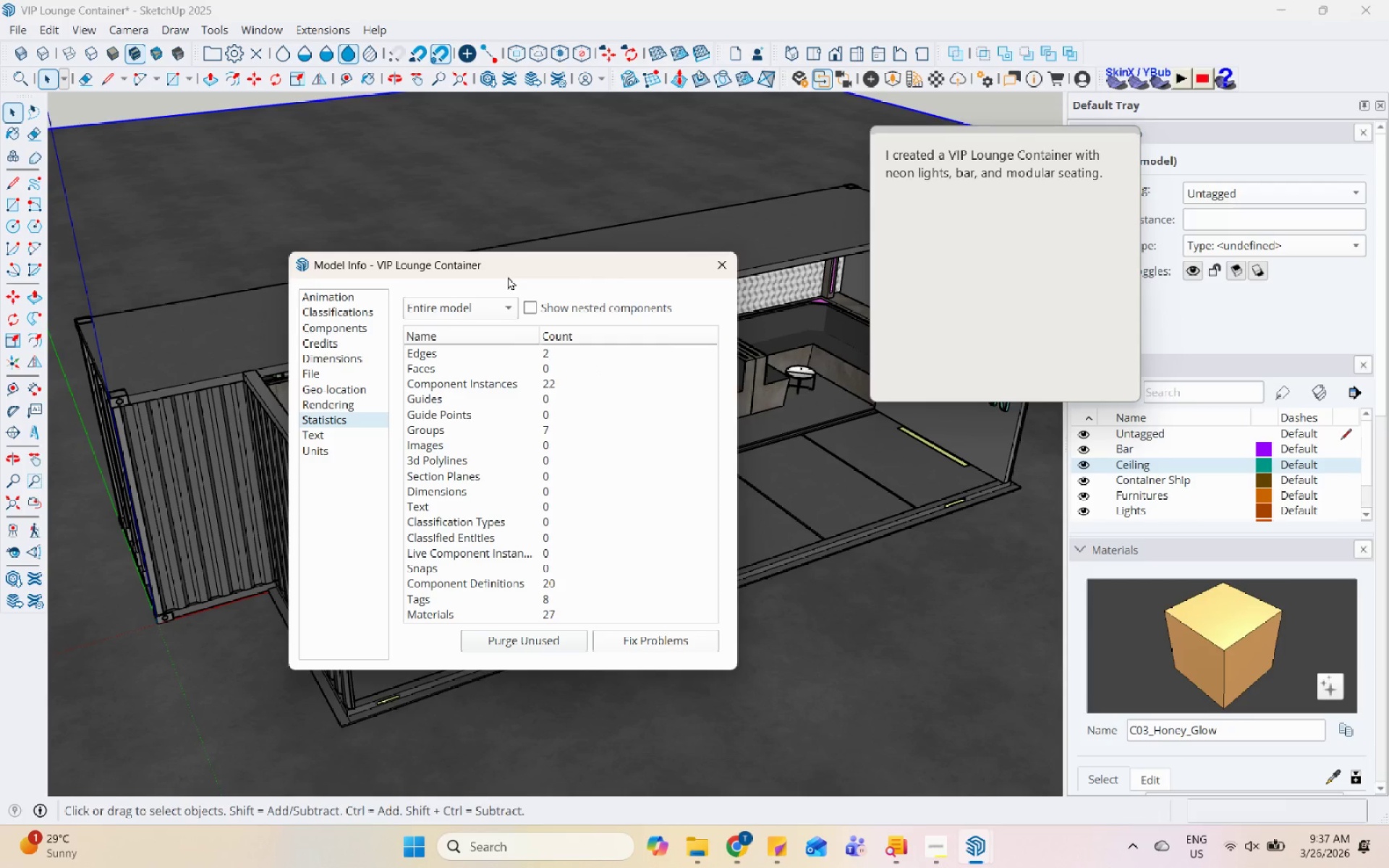 
double_click([515, 302])
 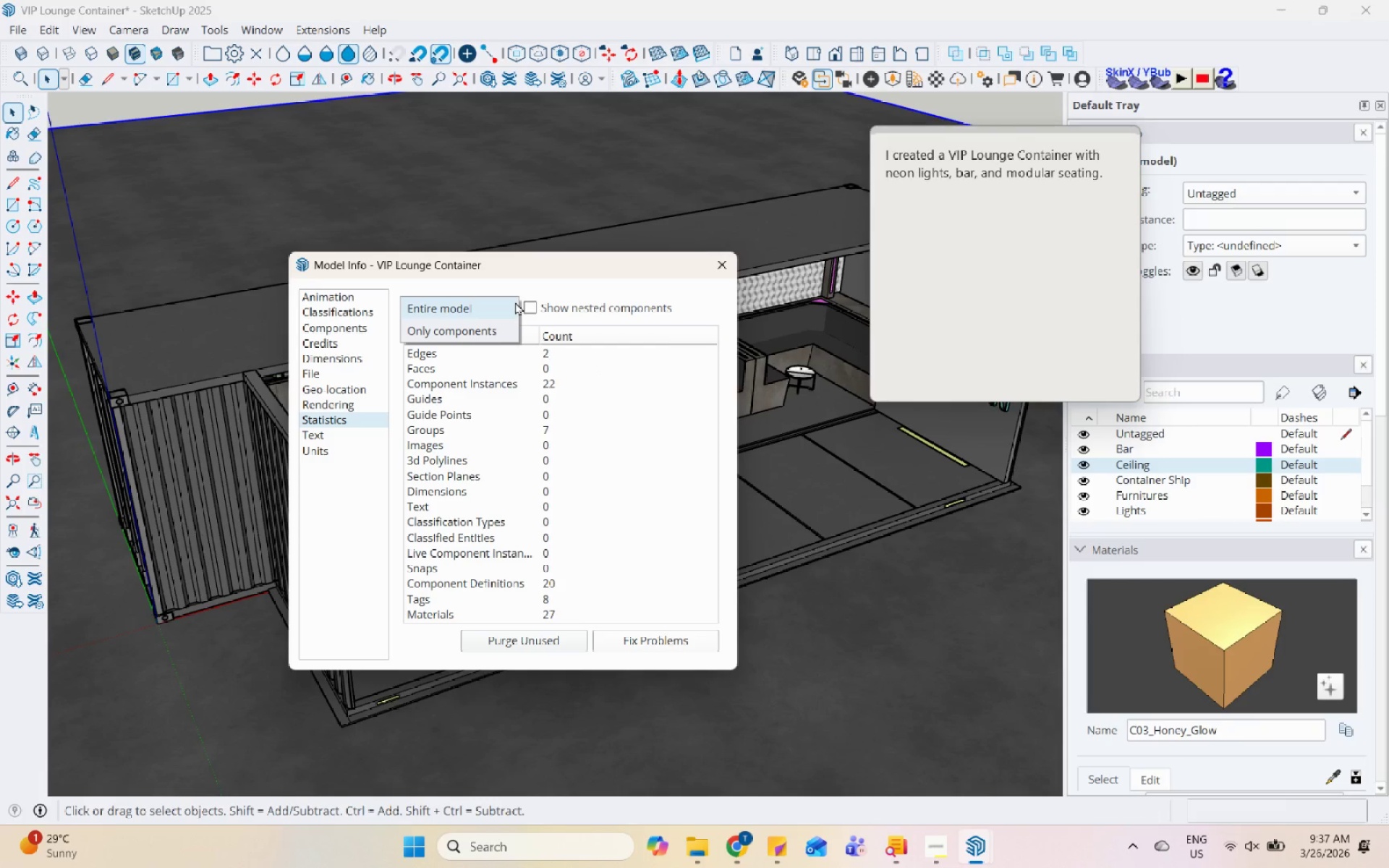 
left_click([515, 302])
 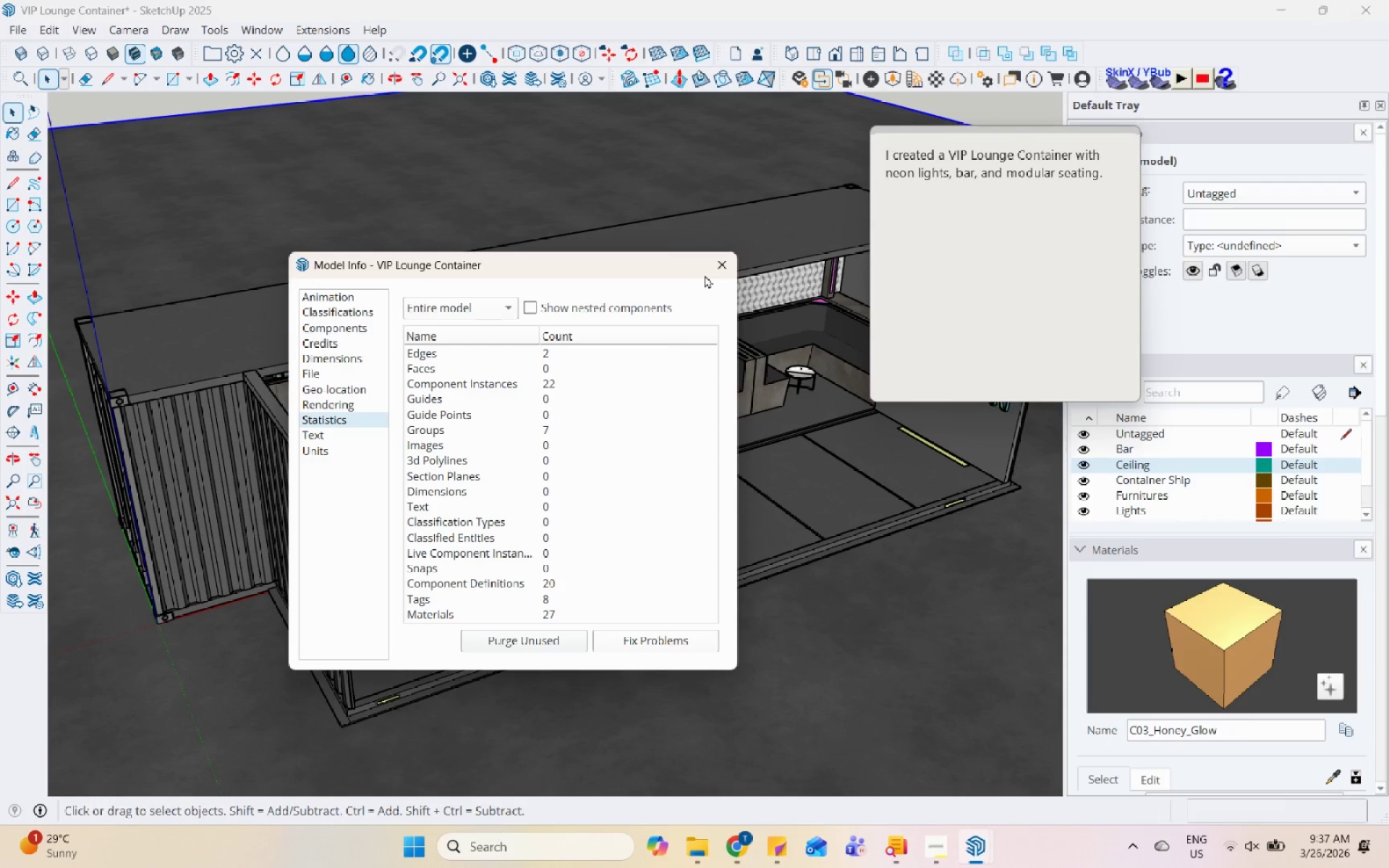 
left_click([721, 267])